 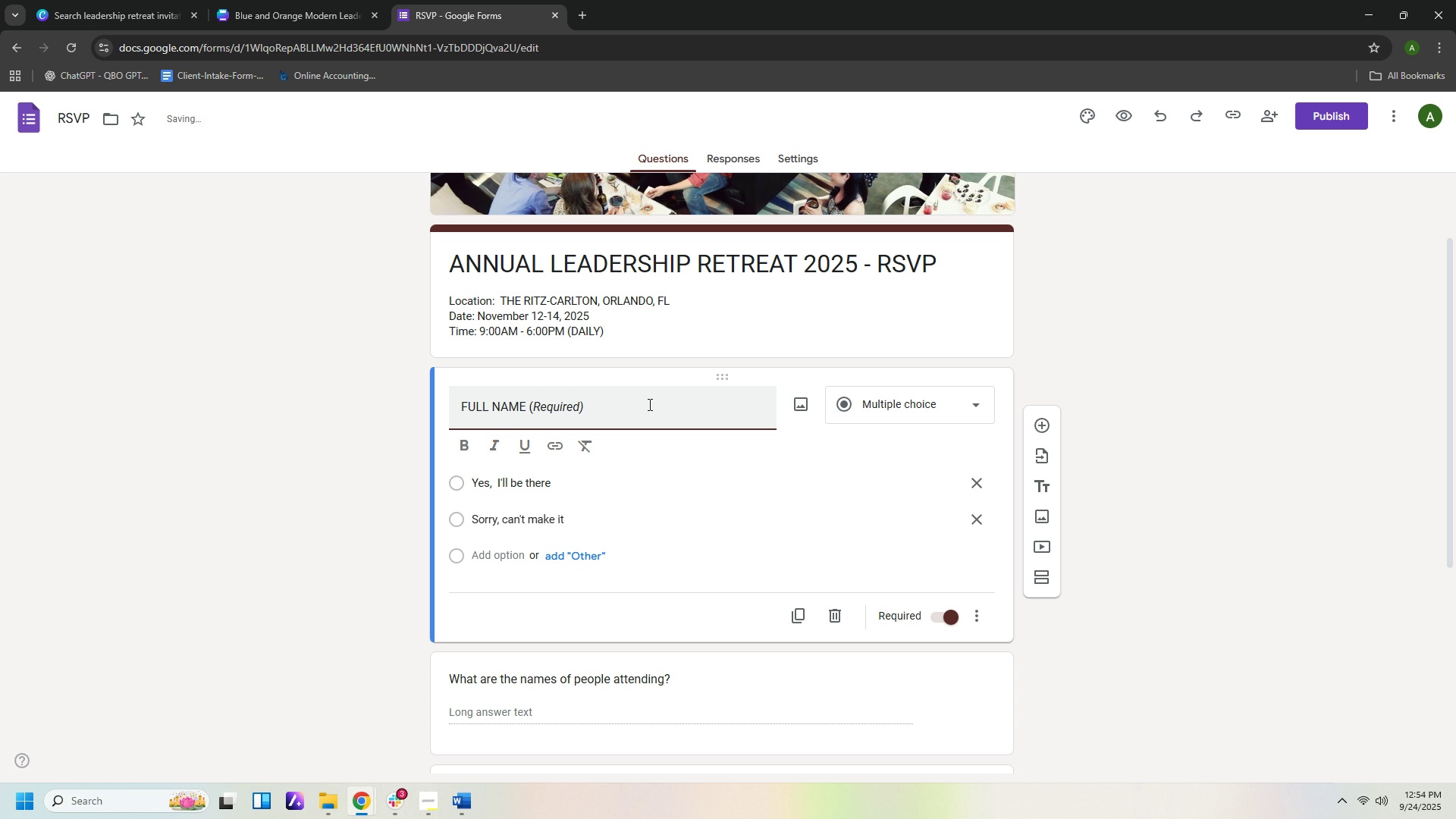 
left_click([770, 463])
 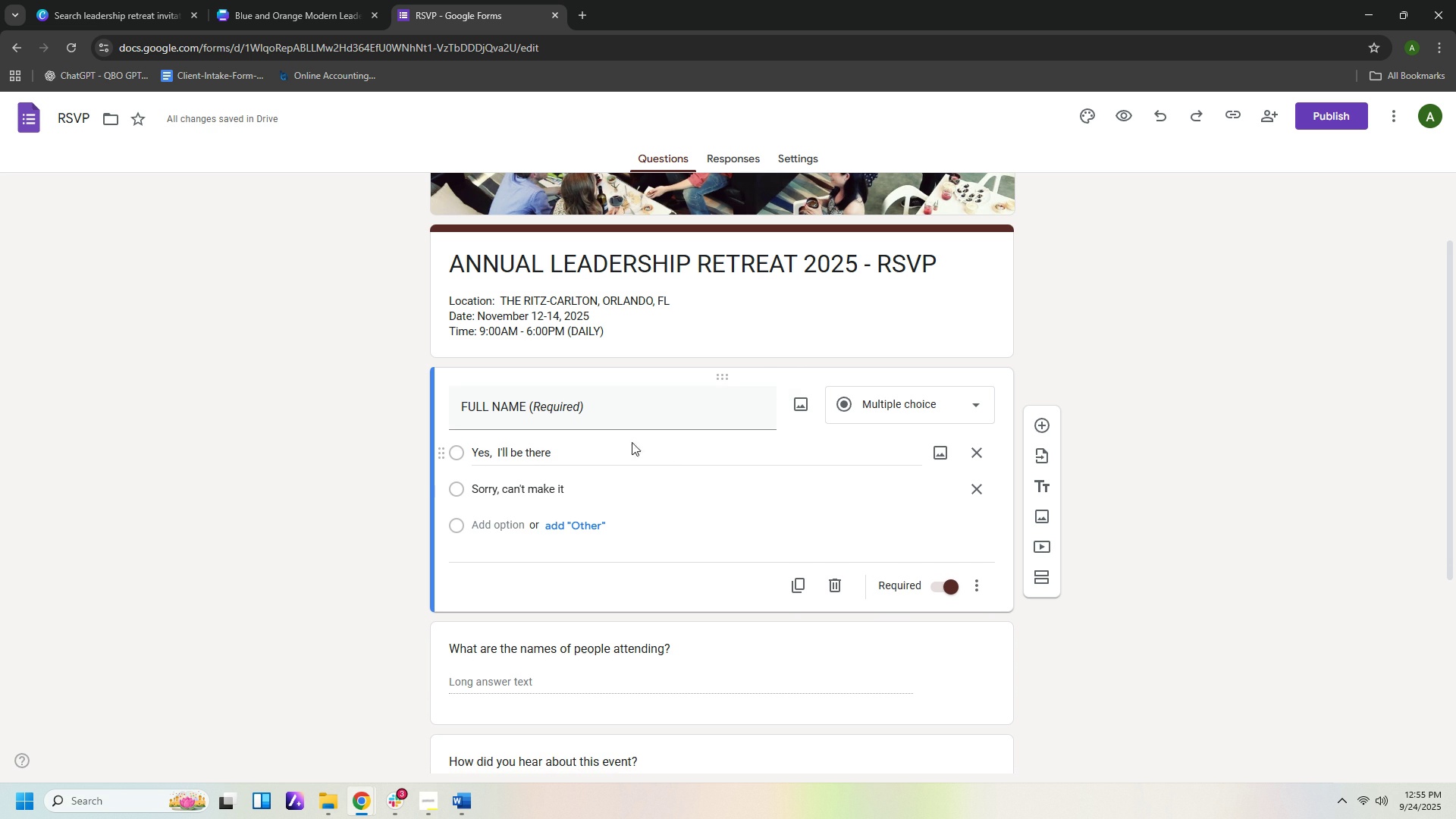 
left_click([974, 451])
 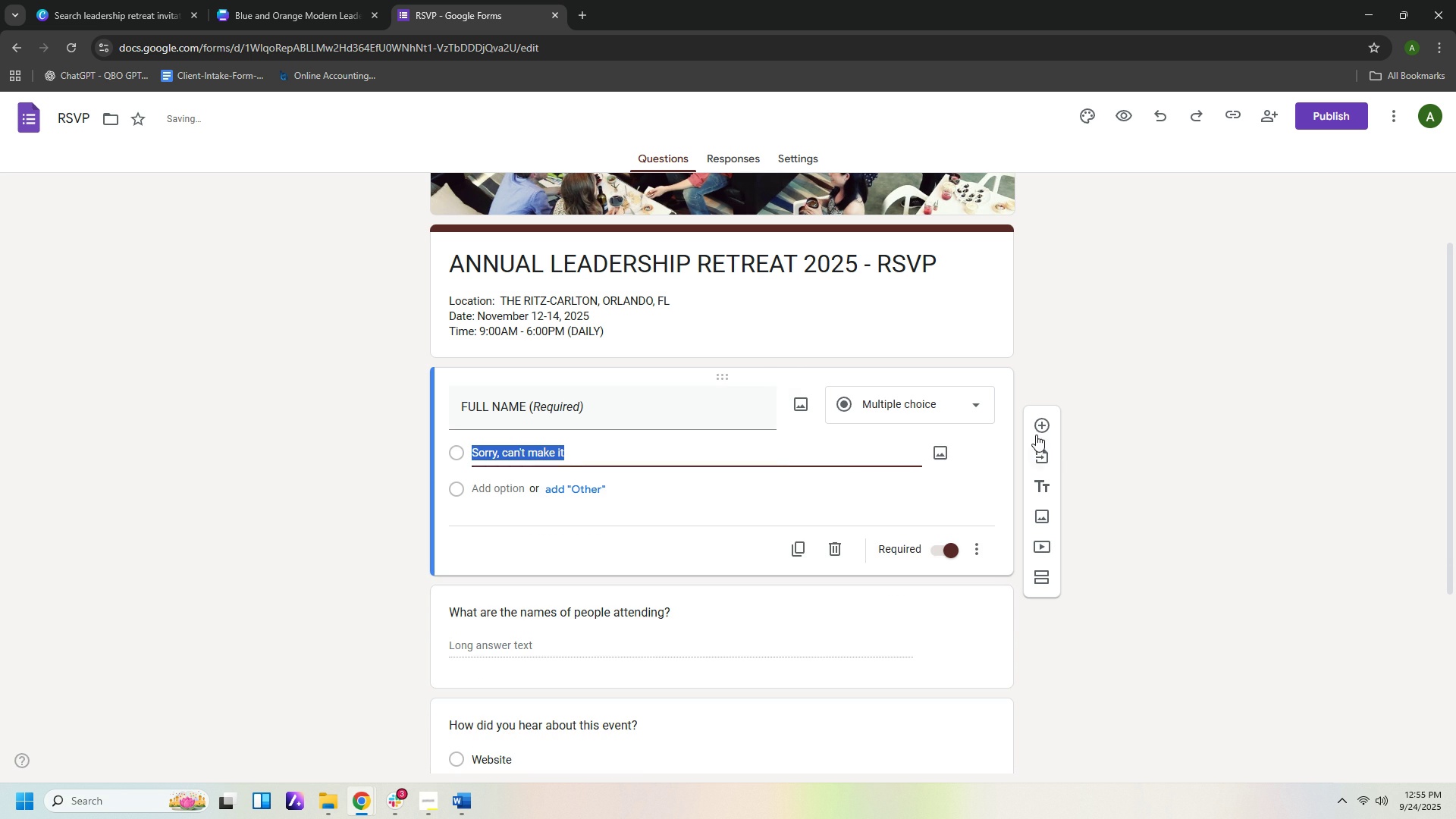 
left_click([1039, 424])
 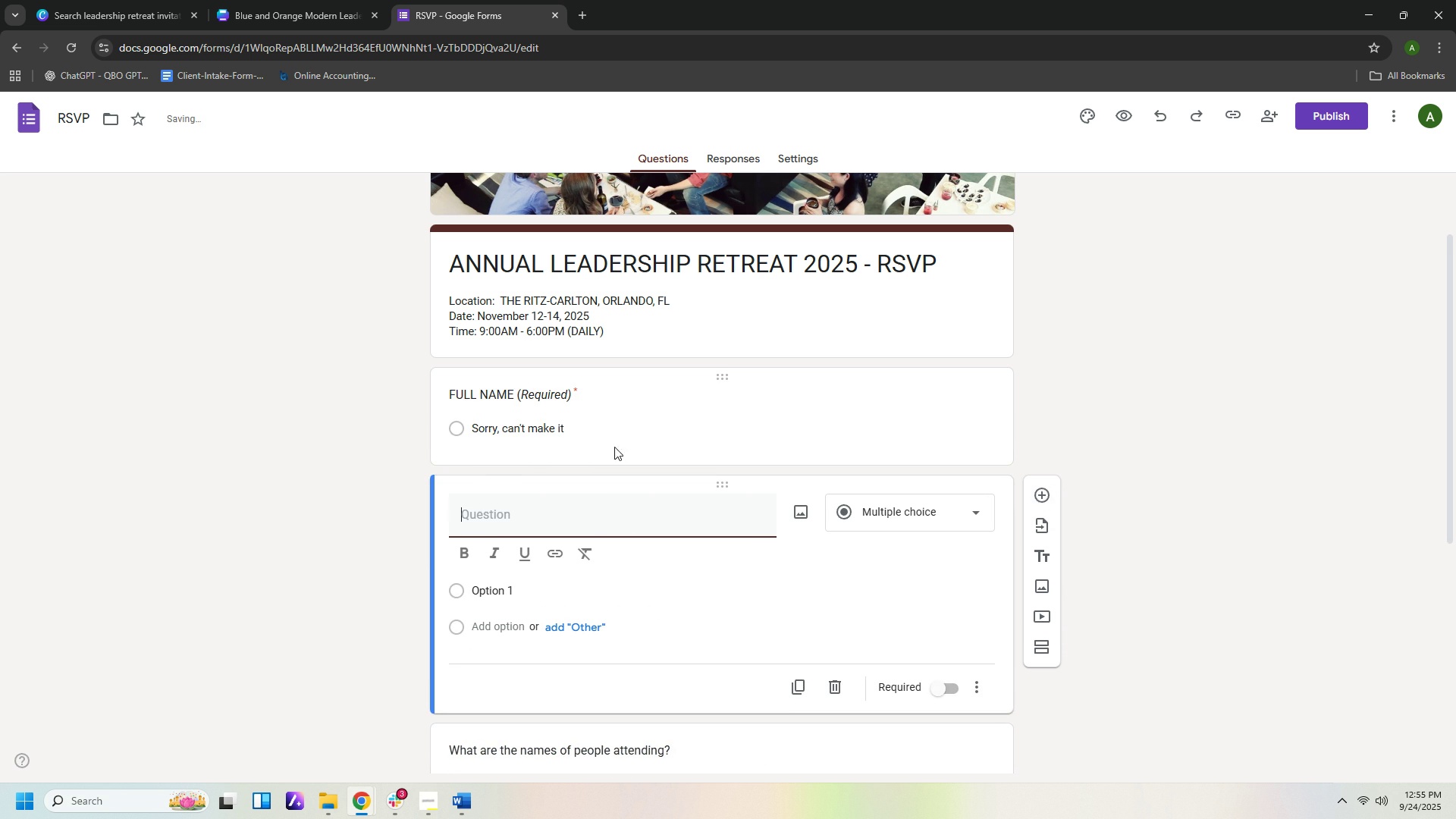 
left_click([545, 425])
 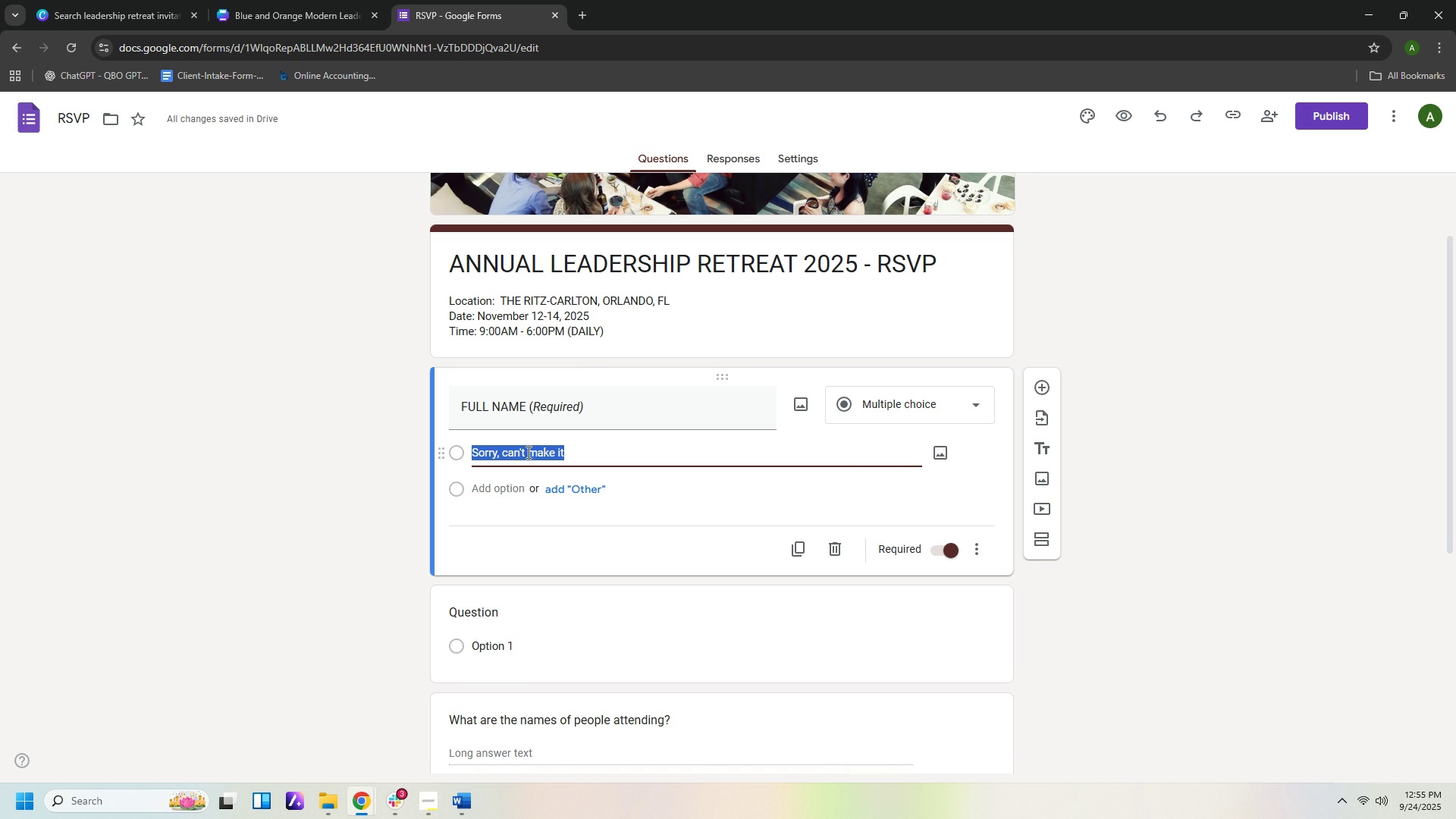 
key(Backspace)
 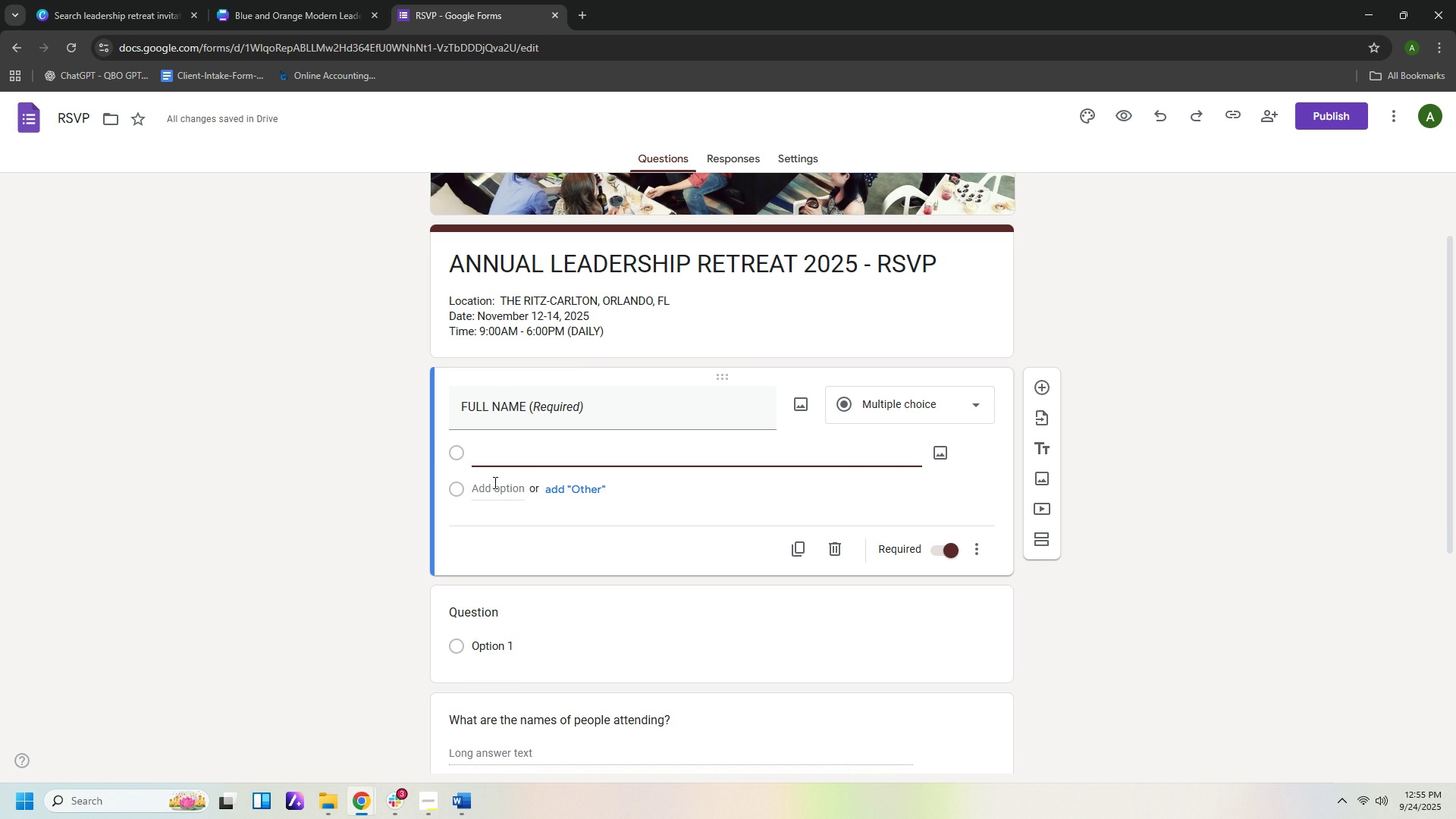 
left_click([504, 488])
 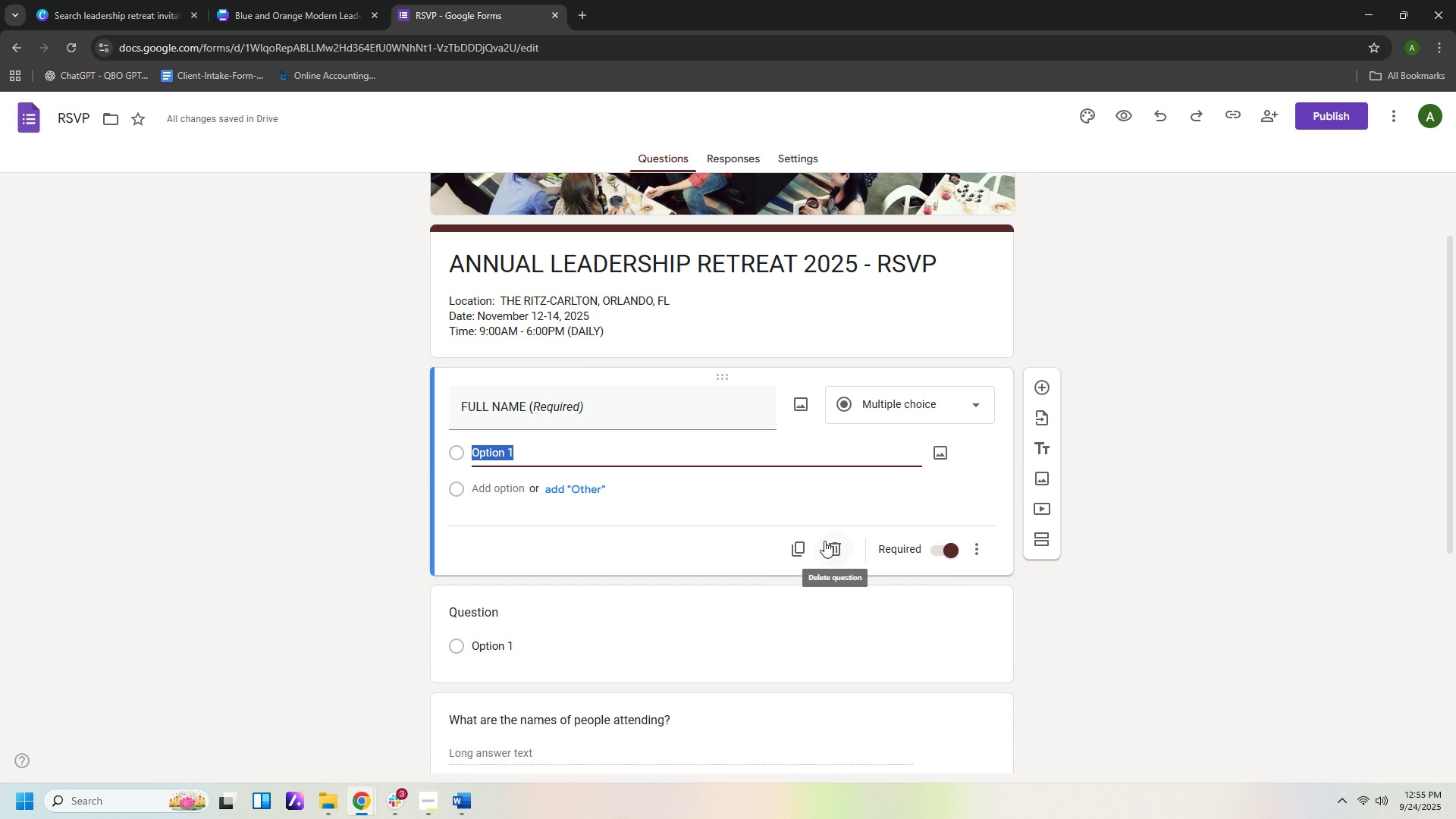 
wait(5.92)
 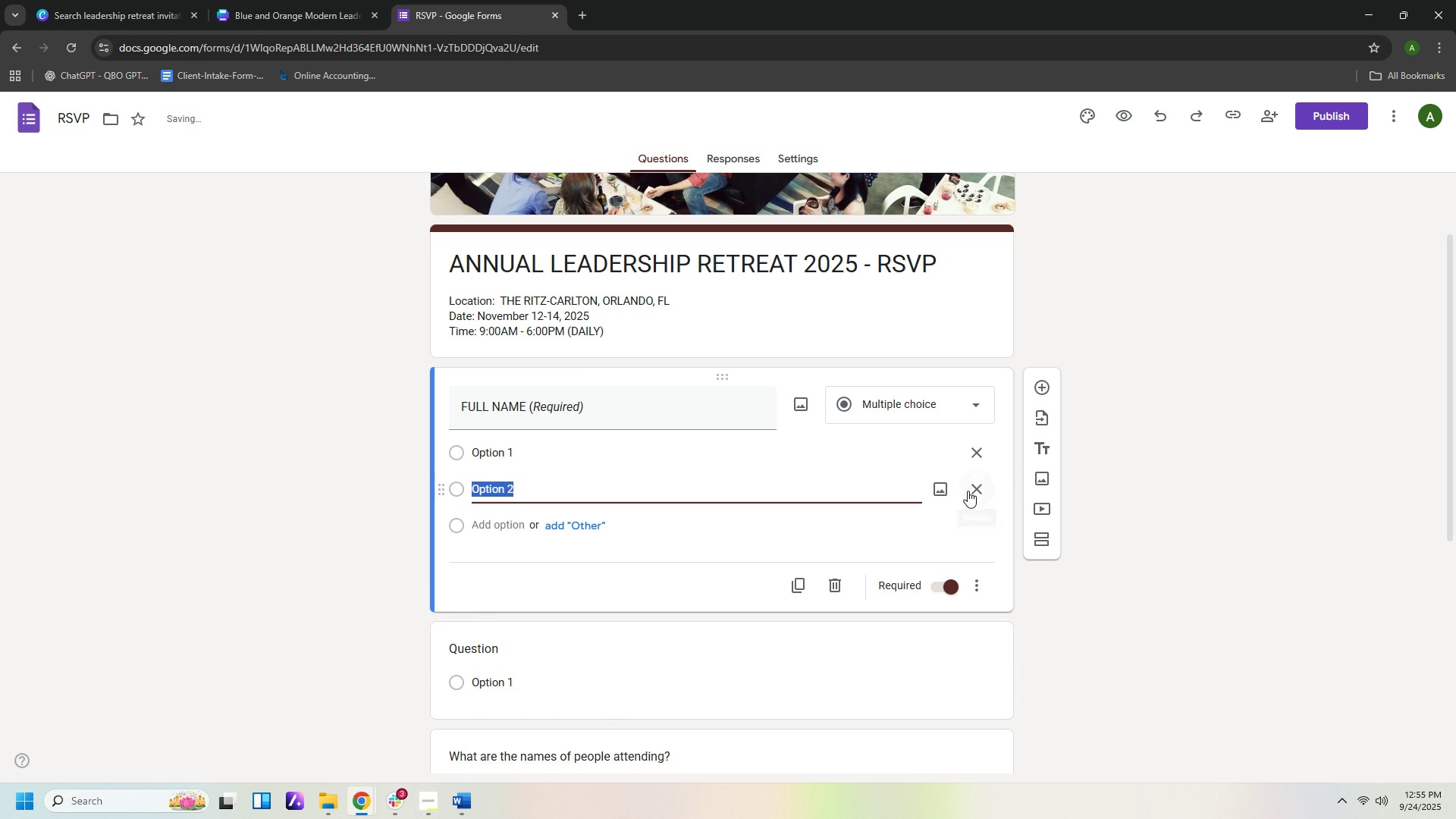 
left_click([976, 551])
 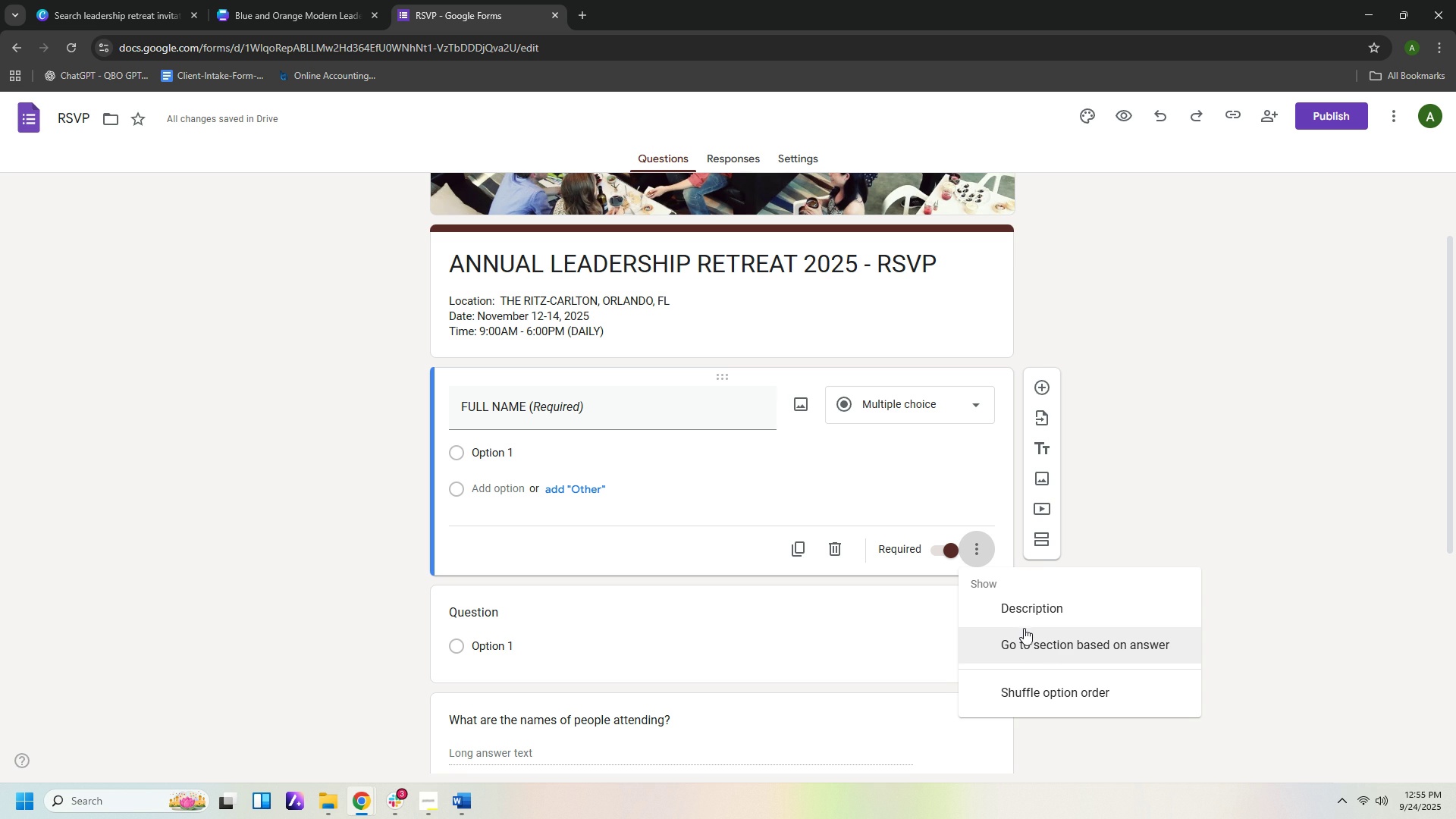 
left_click([1028, 642])
 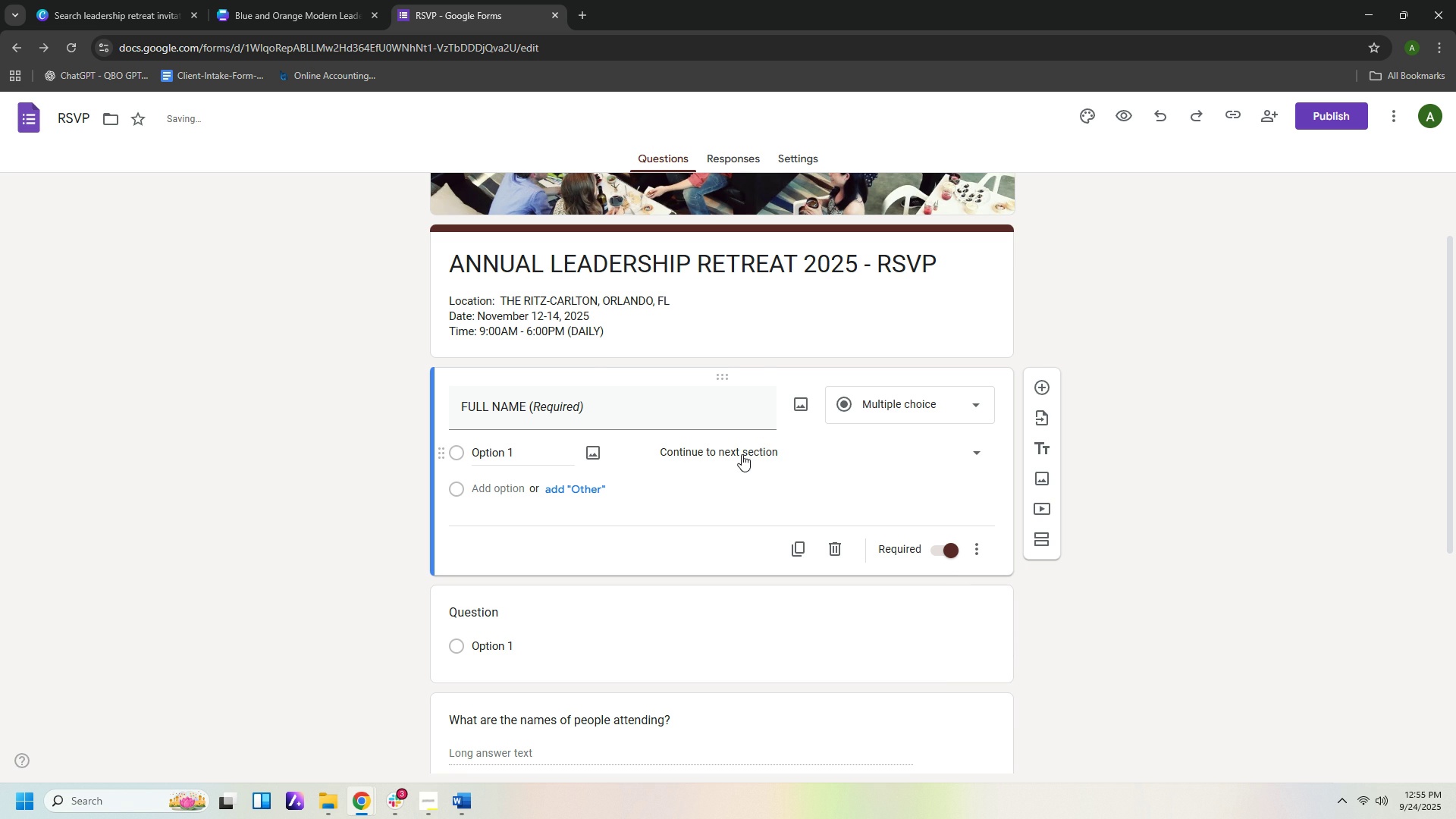 
left_click([741, 455])
 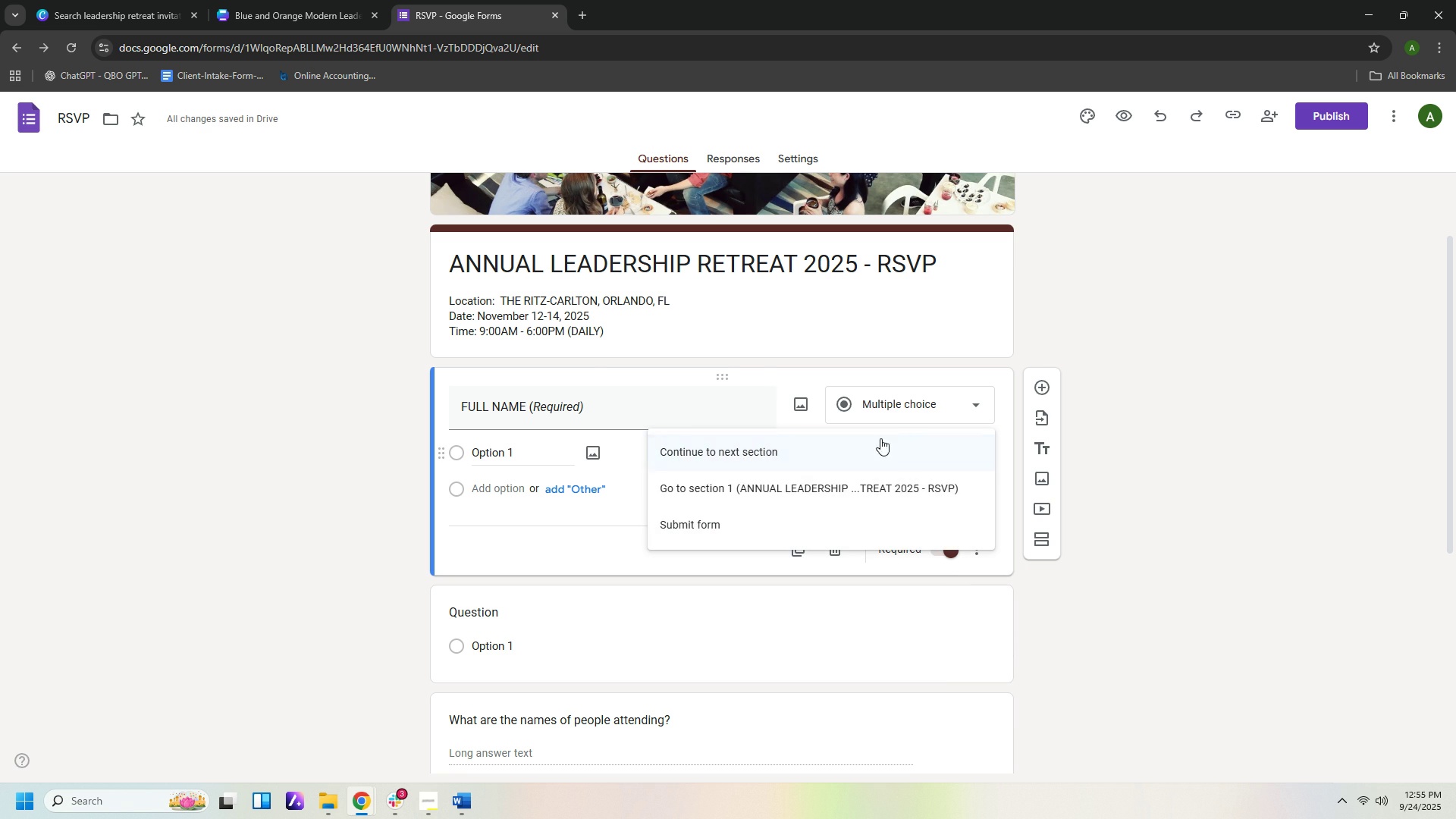 
left_click([977, 360])
 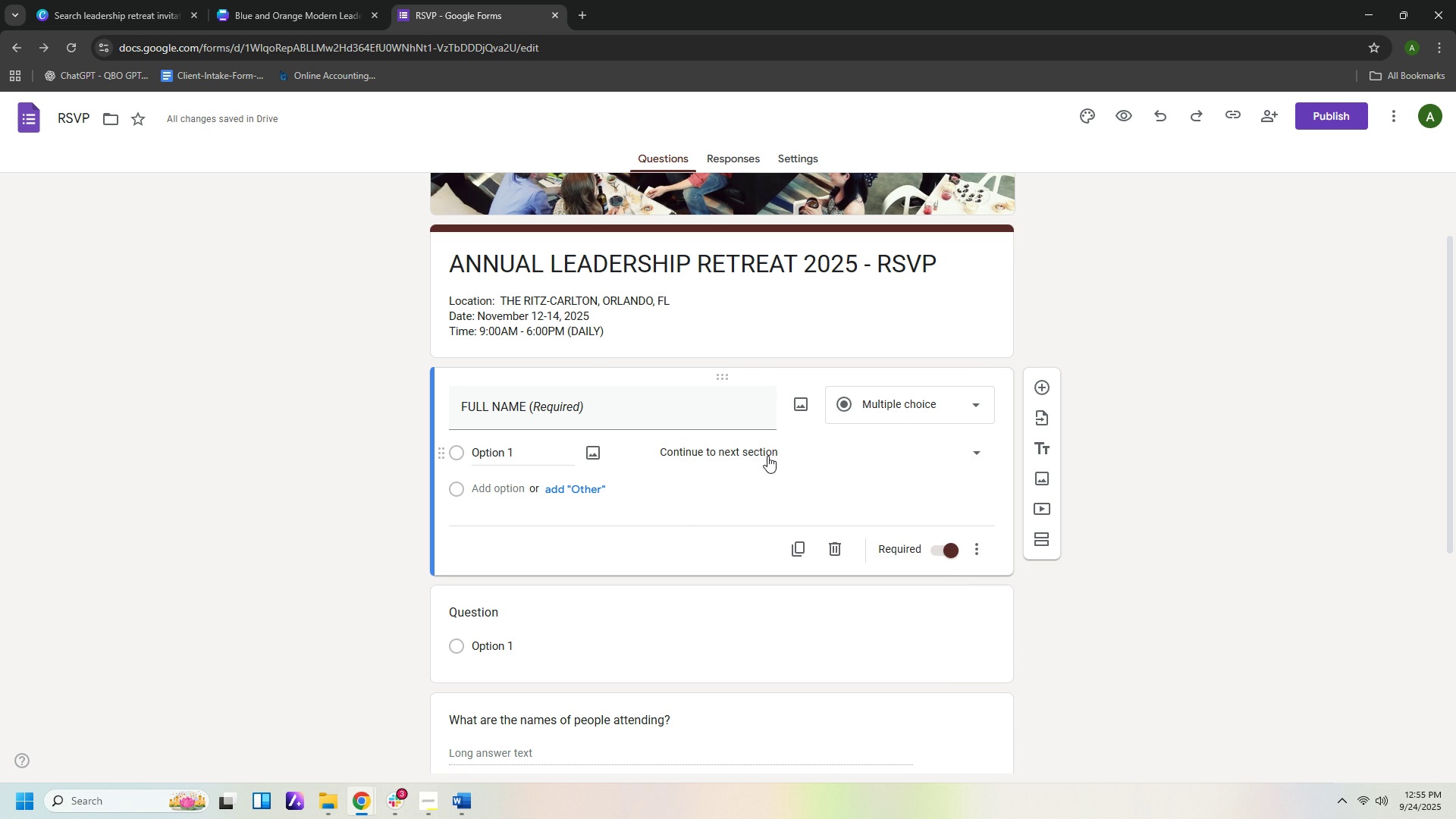 
left_click([765, 451])
 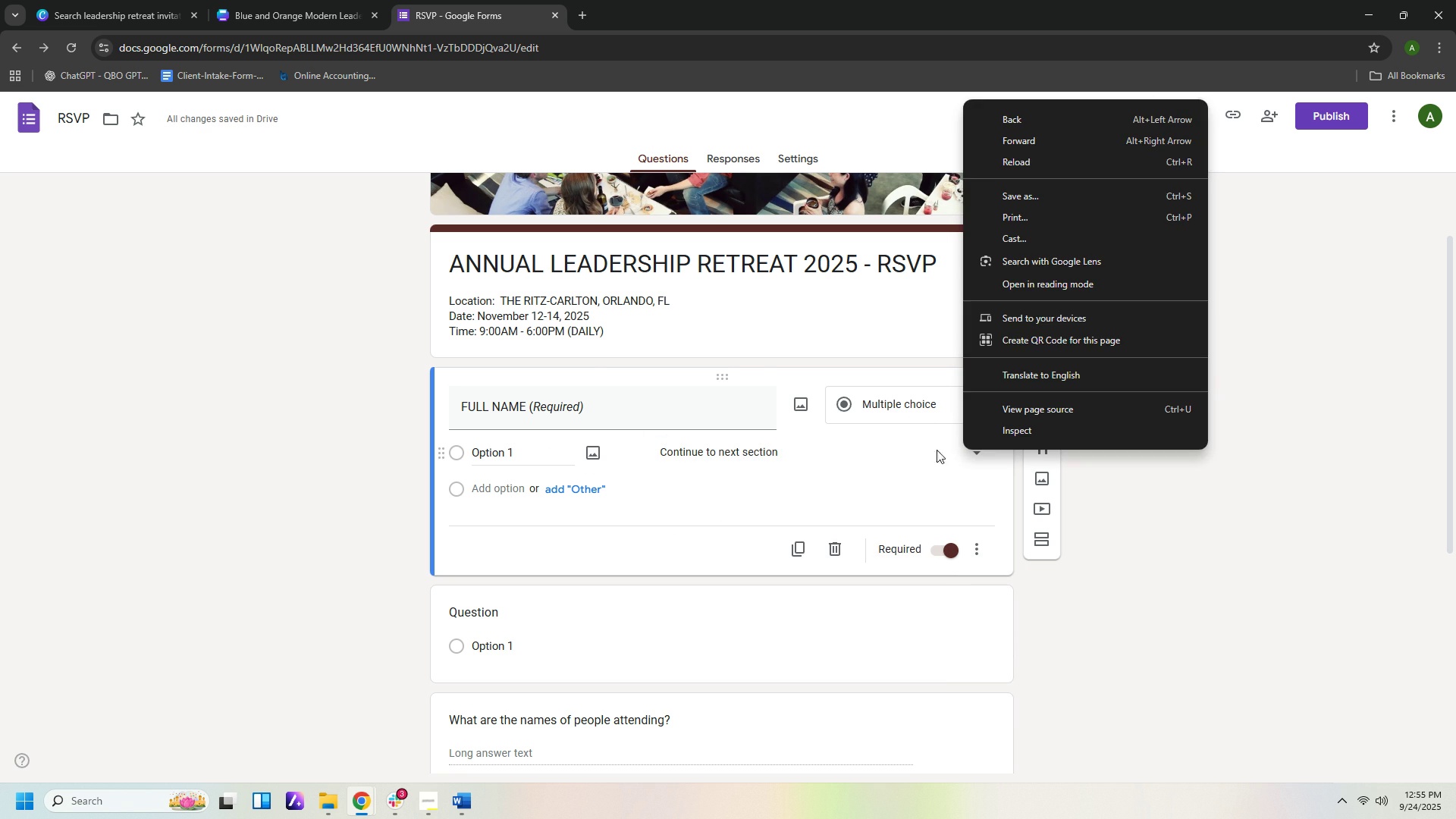 
left_click([1224, 509])
 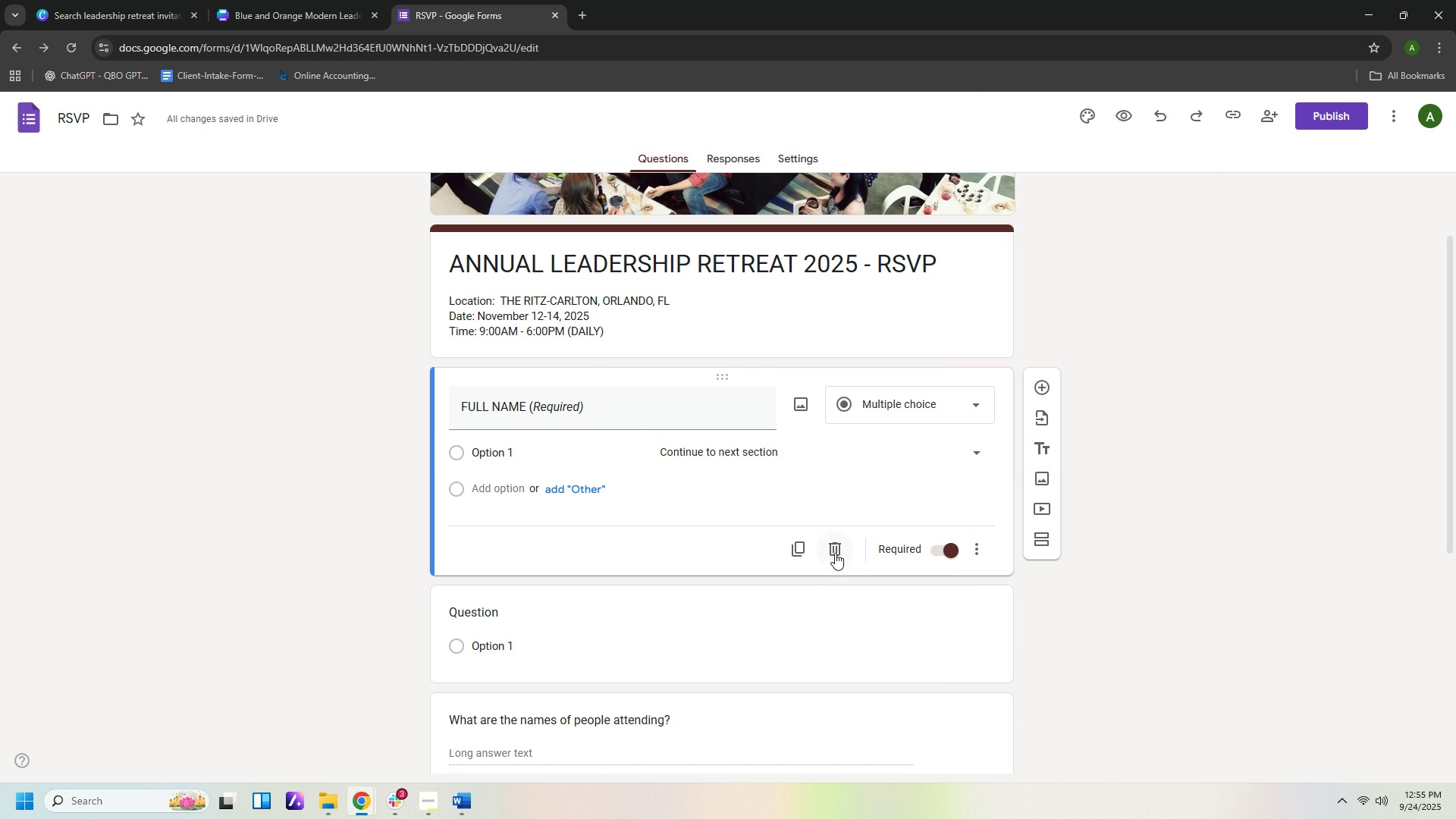 
left_click([833, 550])
 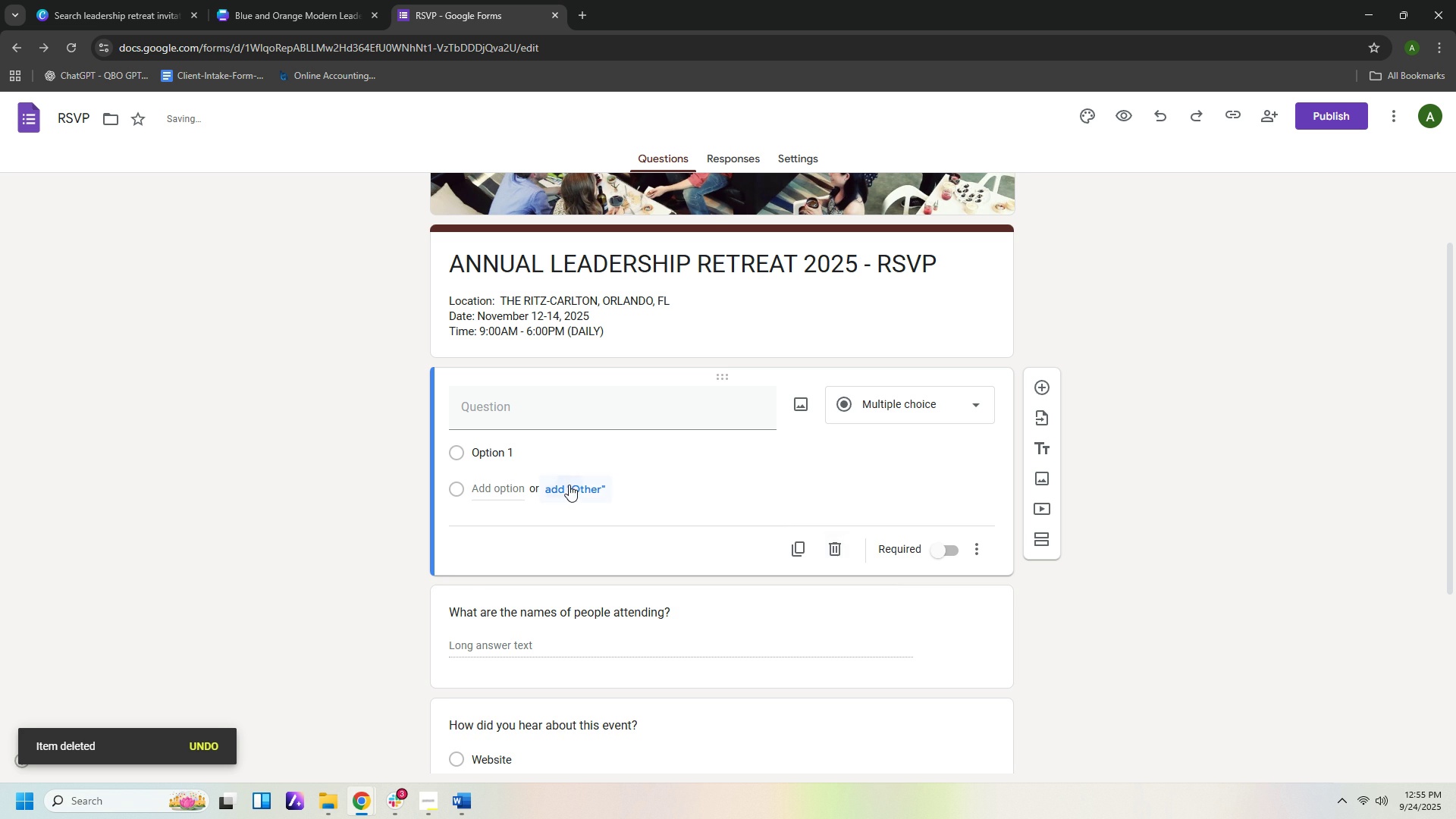 
left_click([569, 485])
 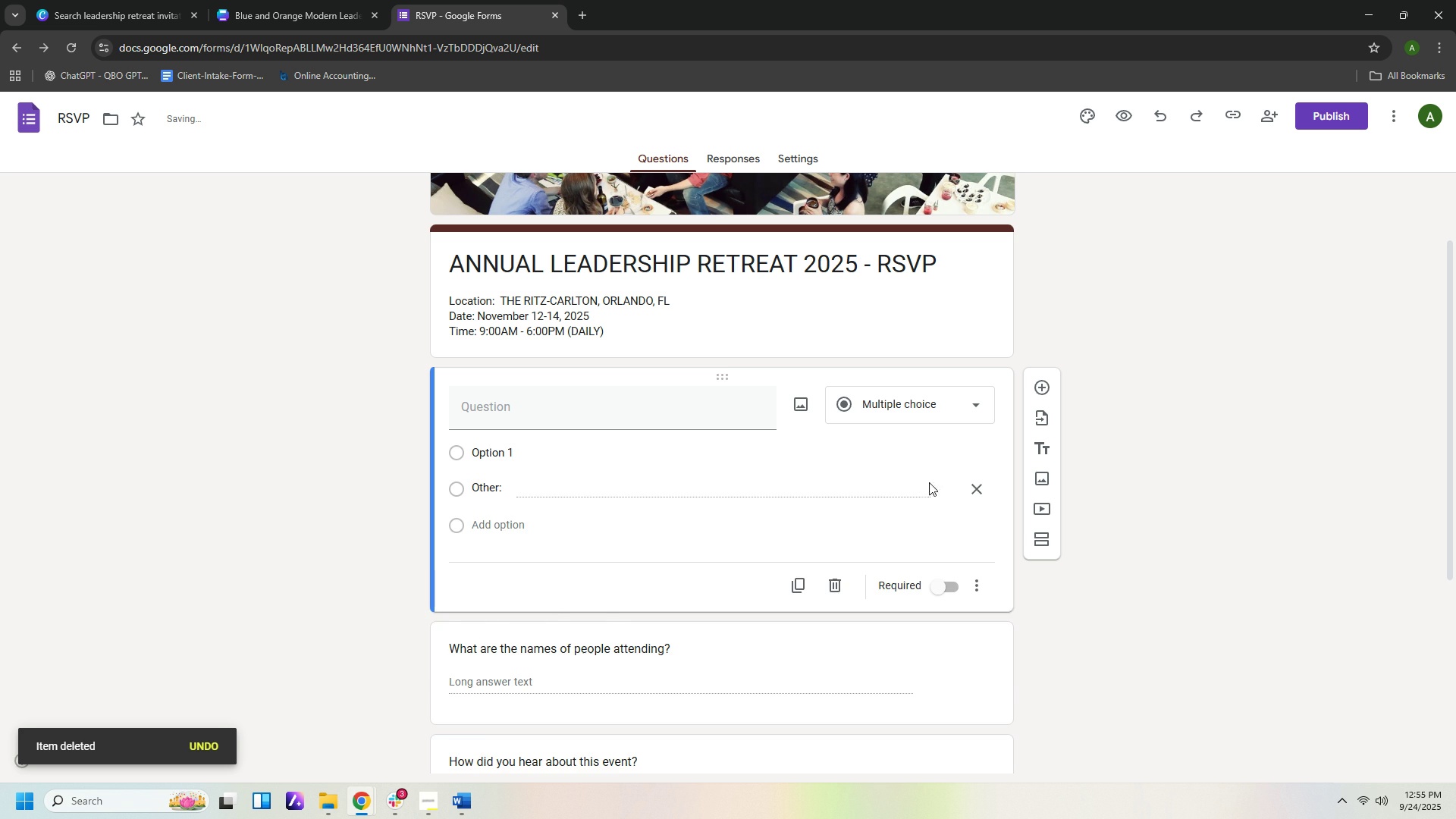 
left_click([974, 488])
 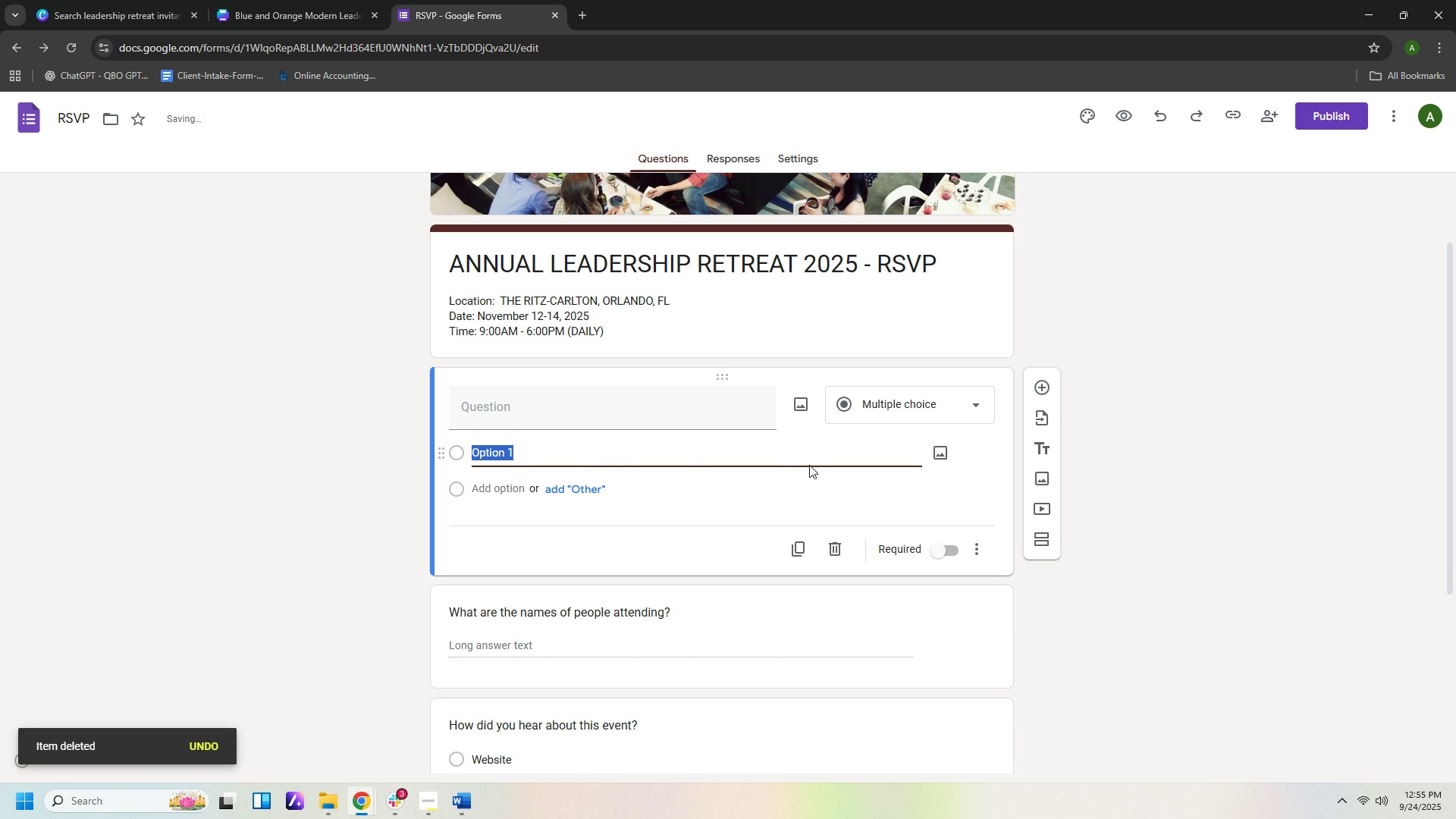 
left_click([987, 489])
 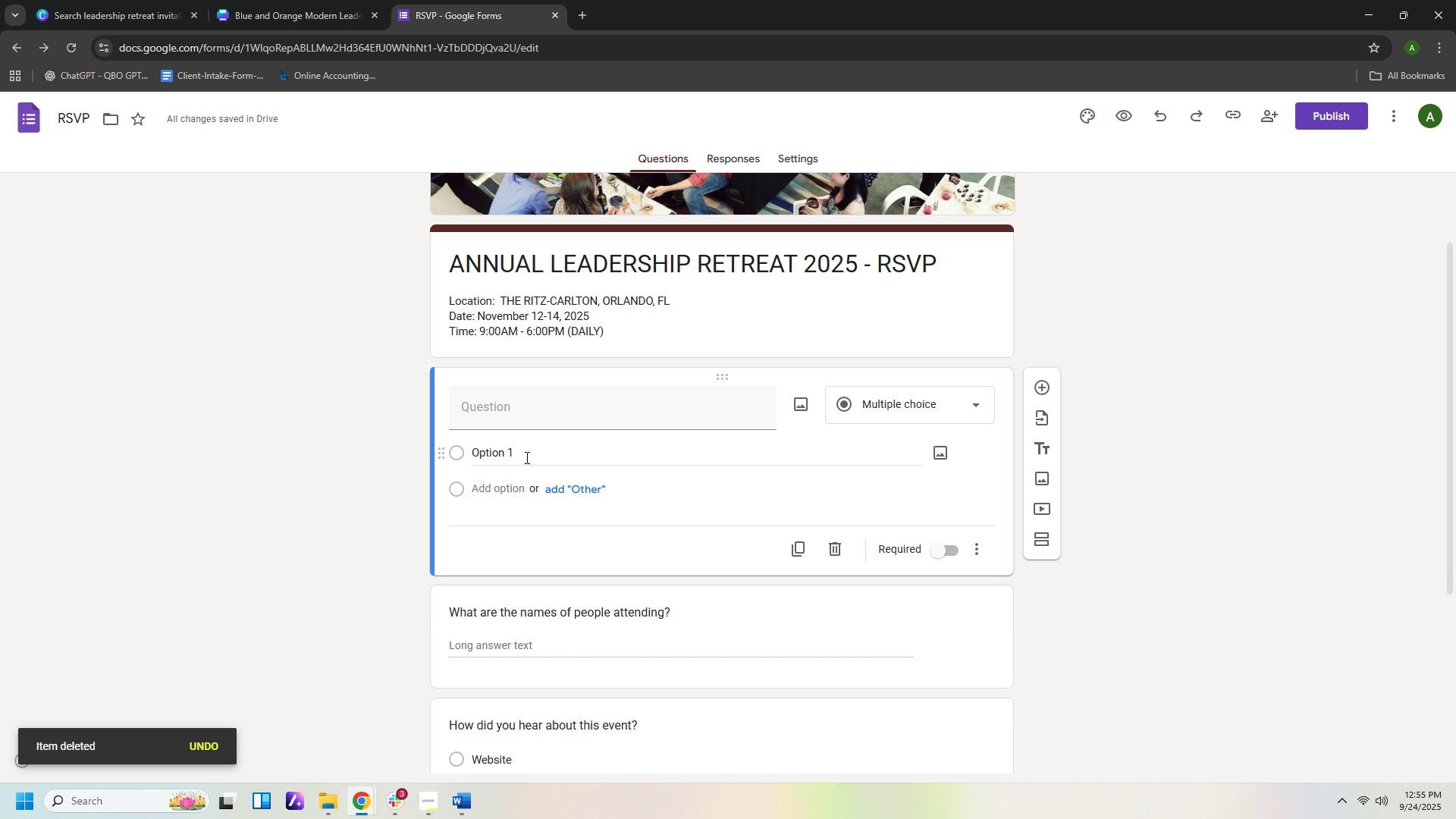 
left_click([526, 457])
 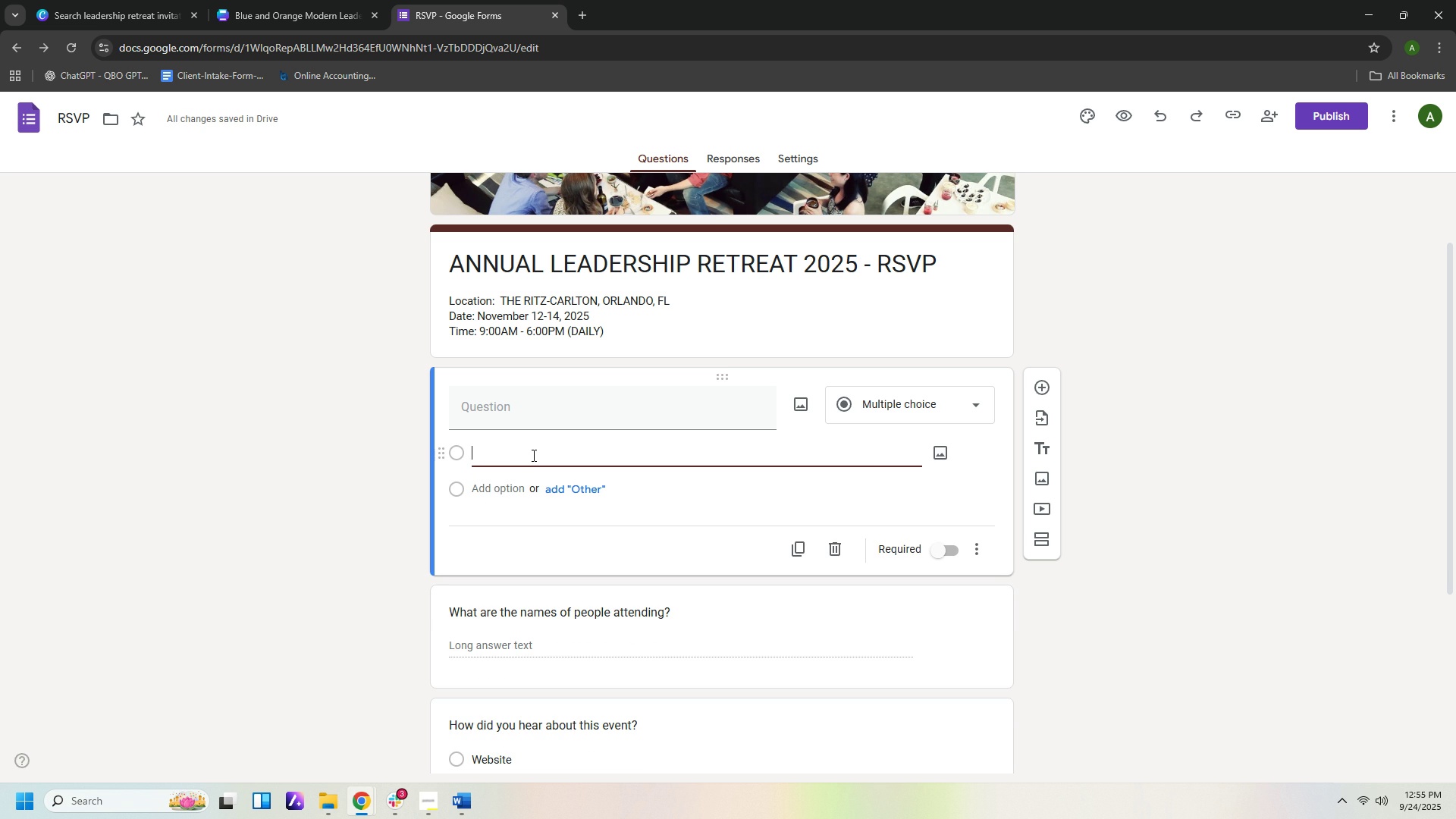 
key(Backspace)
 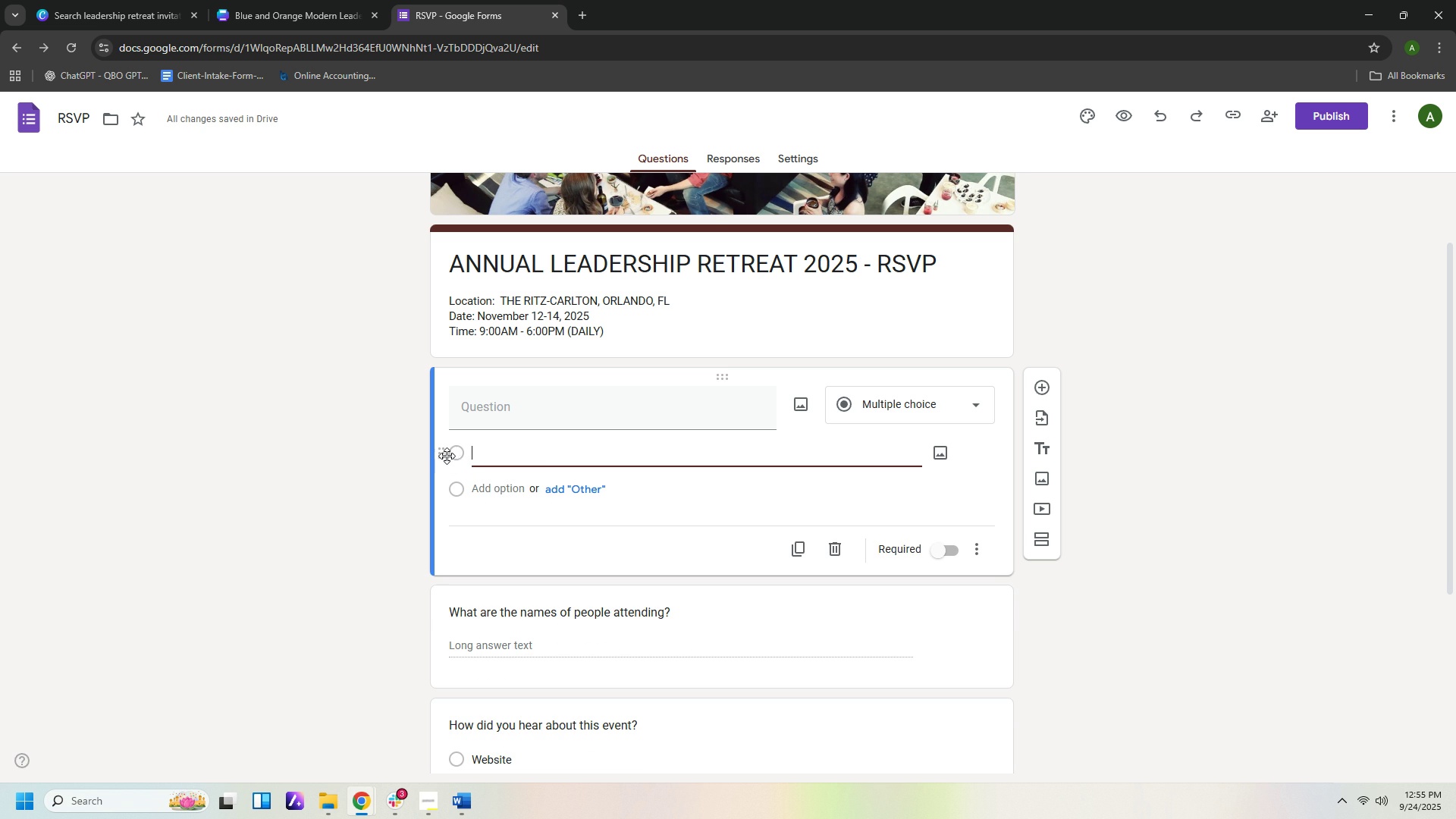 
left_click([441, 456])